 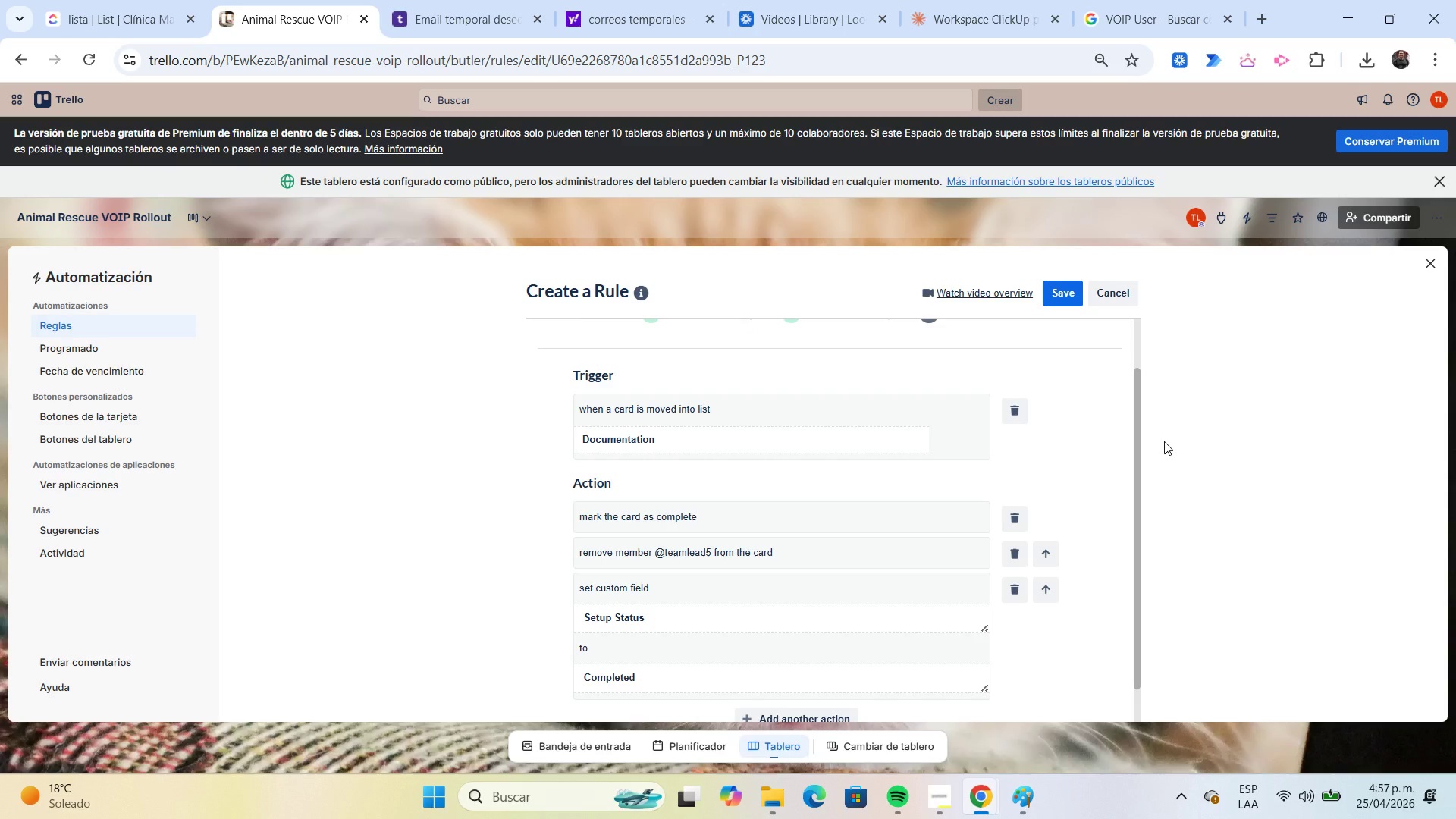 
key(Meta+Shift+S)
 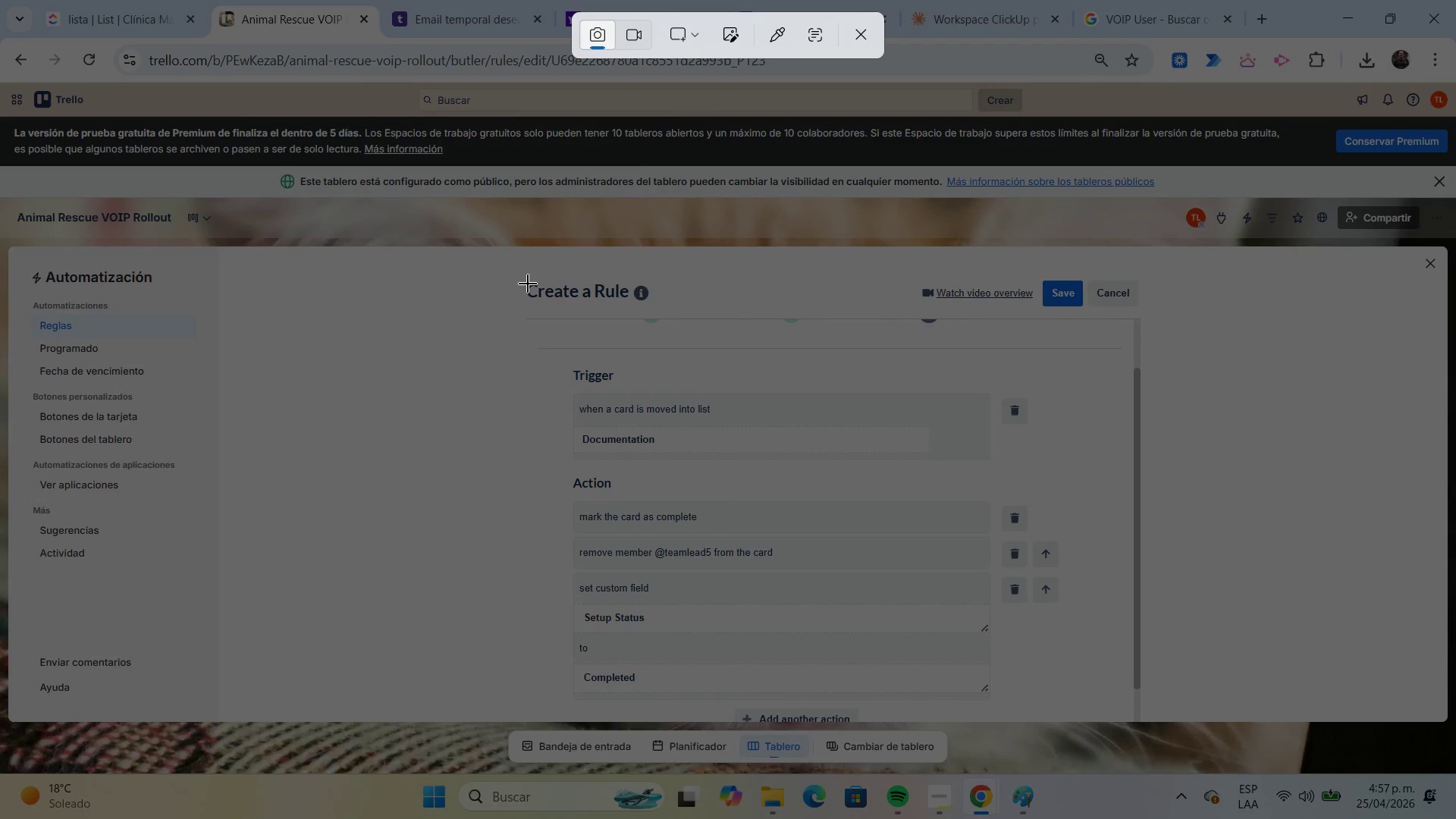 
left_click_drag(start_coordinate=[505, 264], to_coordinate=[1181, 715])
 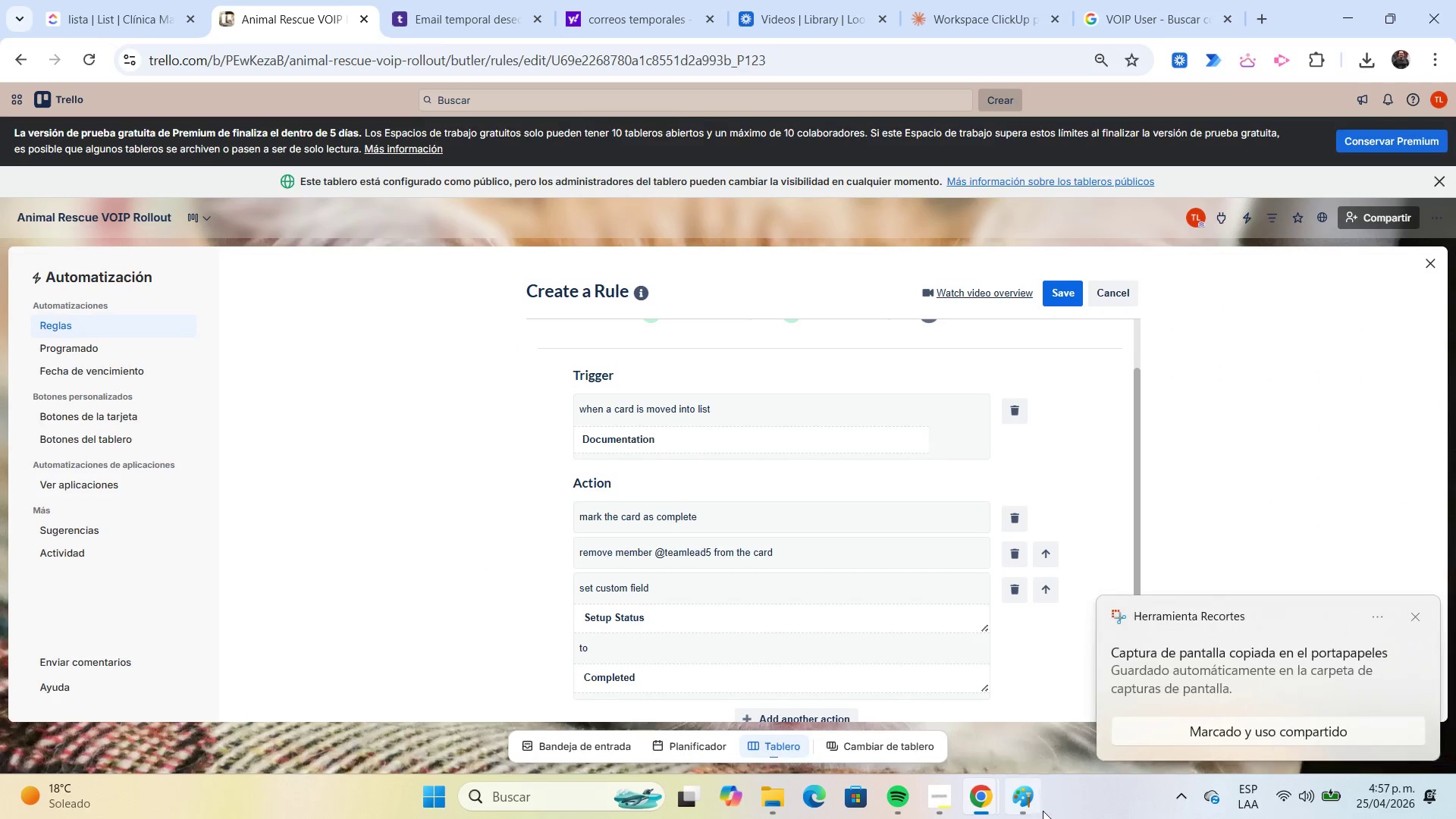 
left_click([1037, 806])
 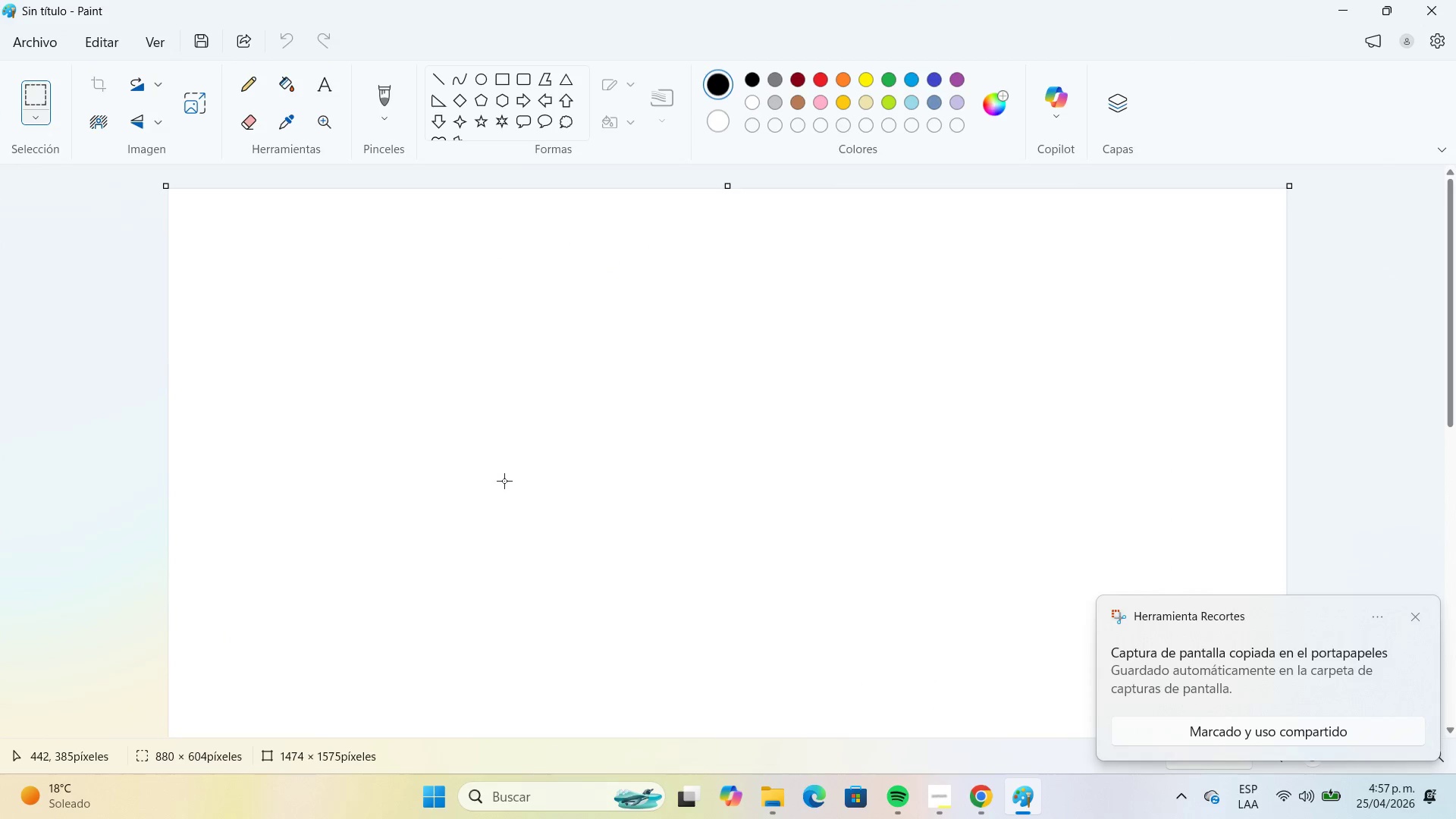 
key(Control+V)
 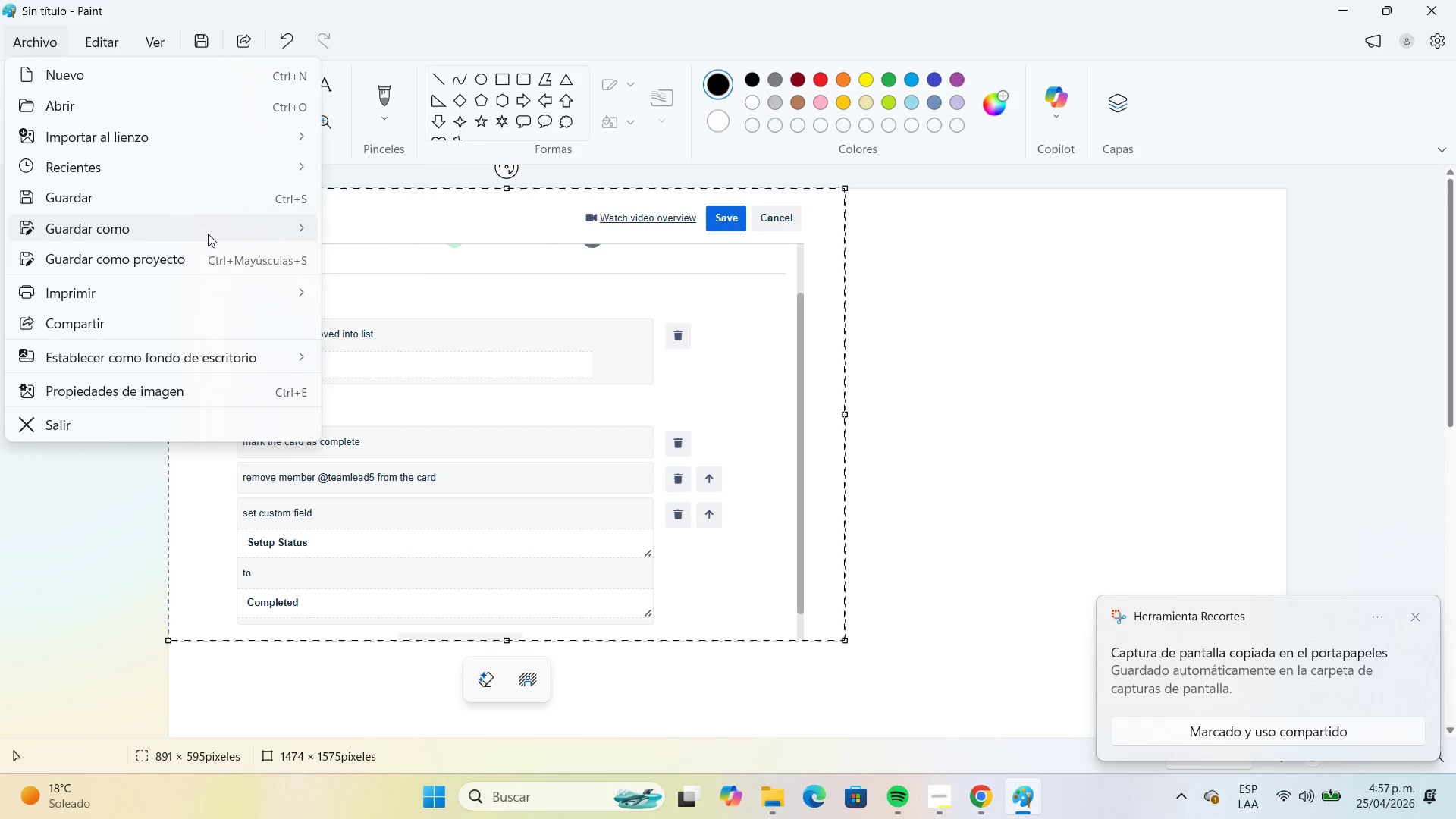 
left_click([350, 262])
 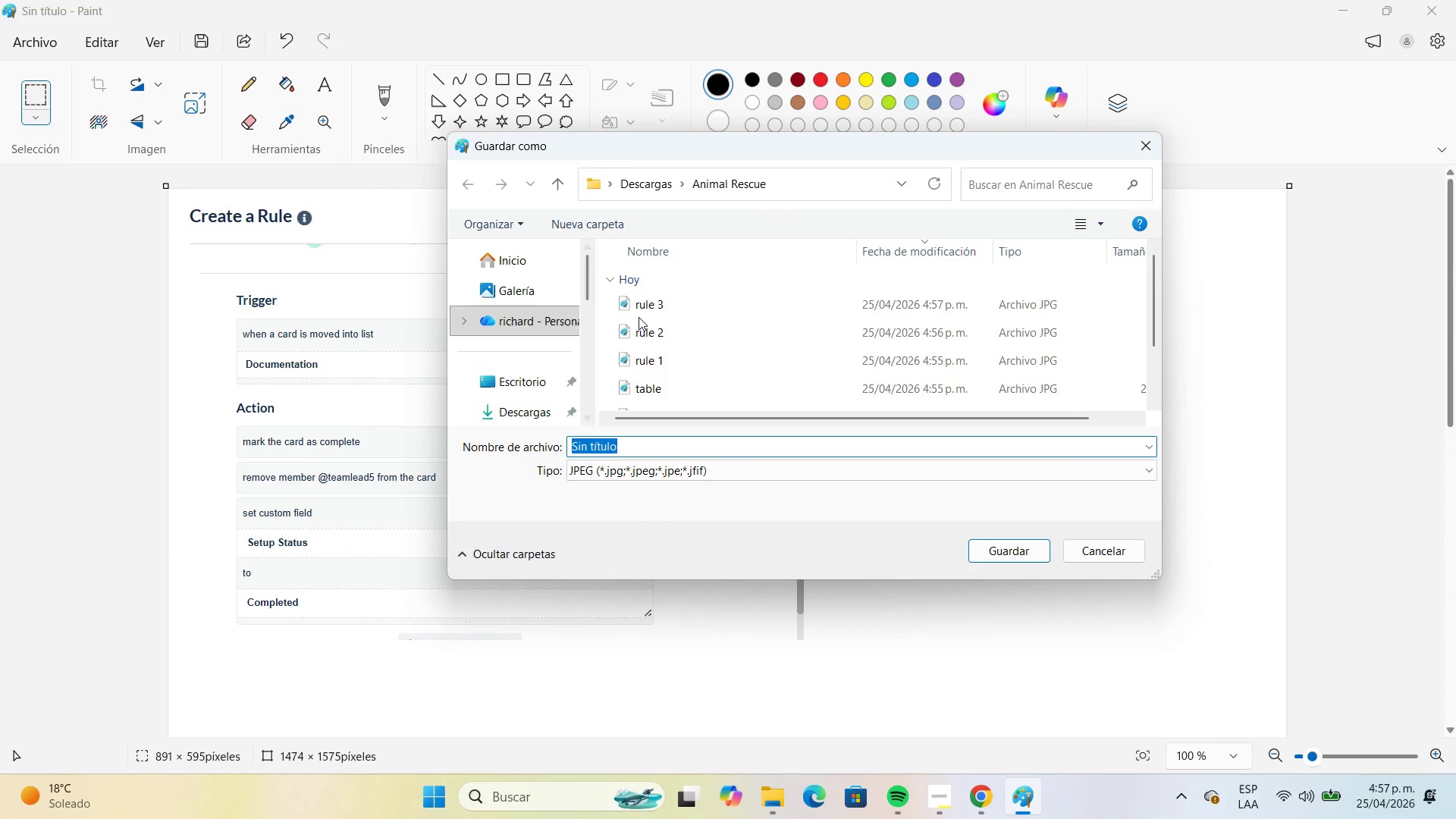 
left_click([642, 315])
 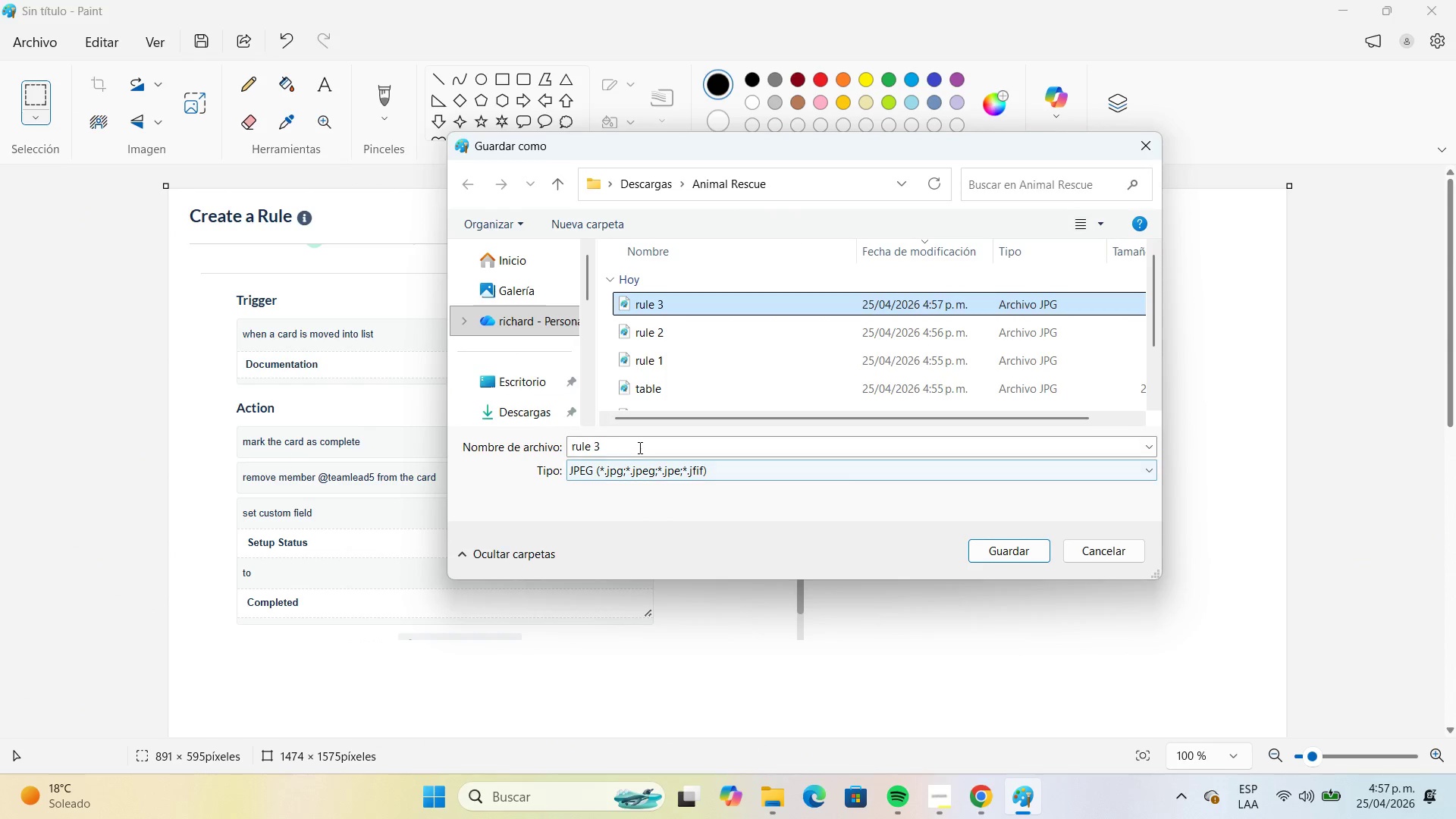 
double_click([639, 447])
 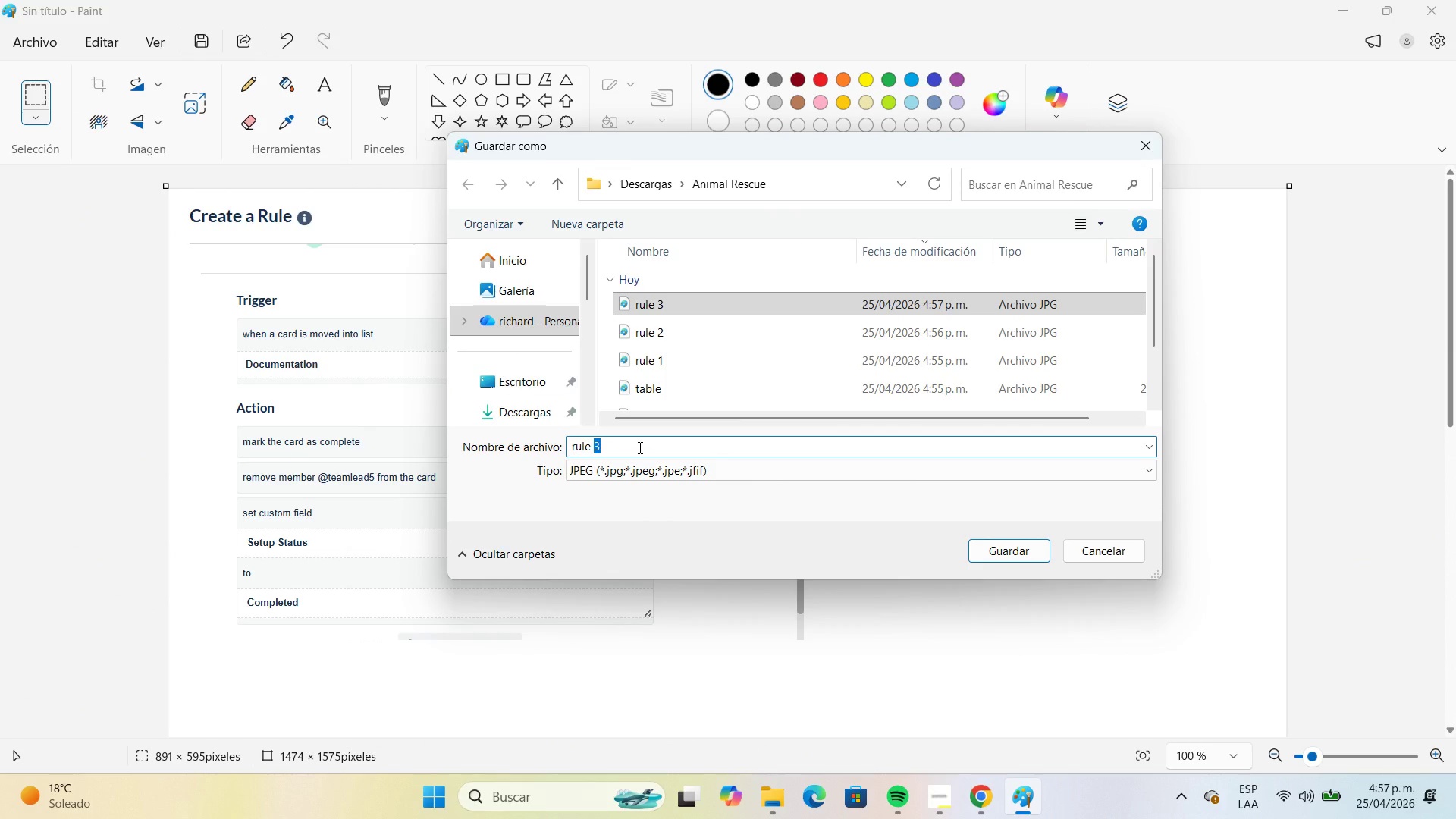 
key(Numpad4)
 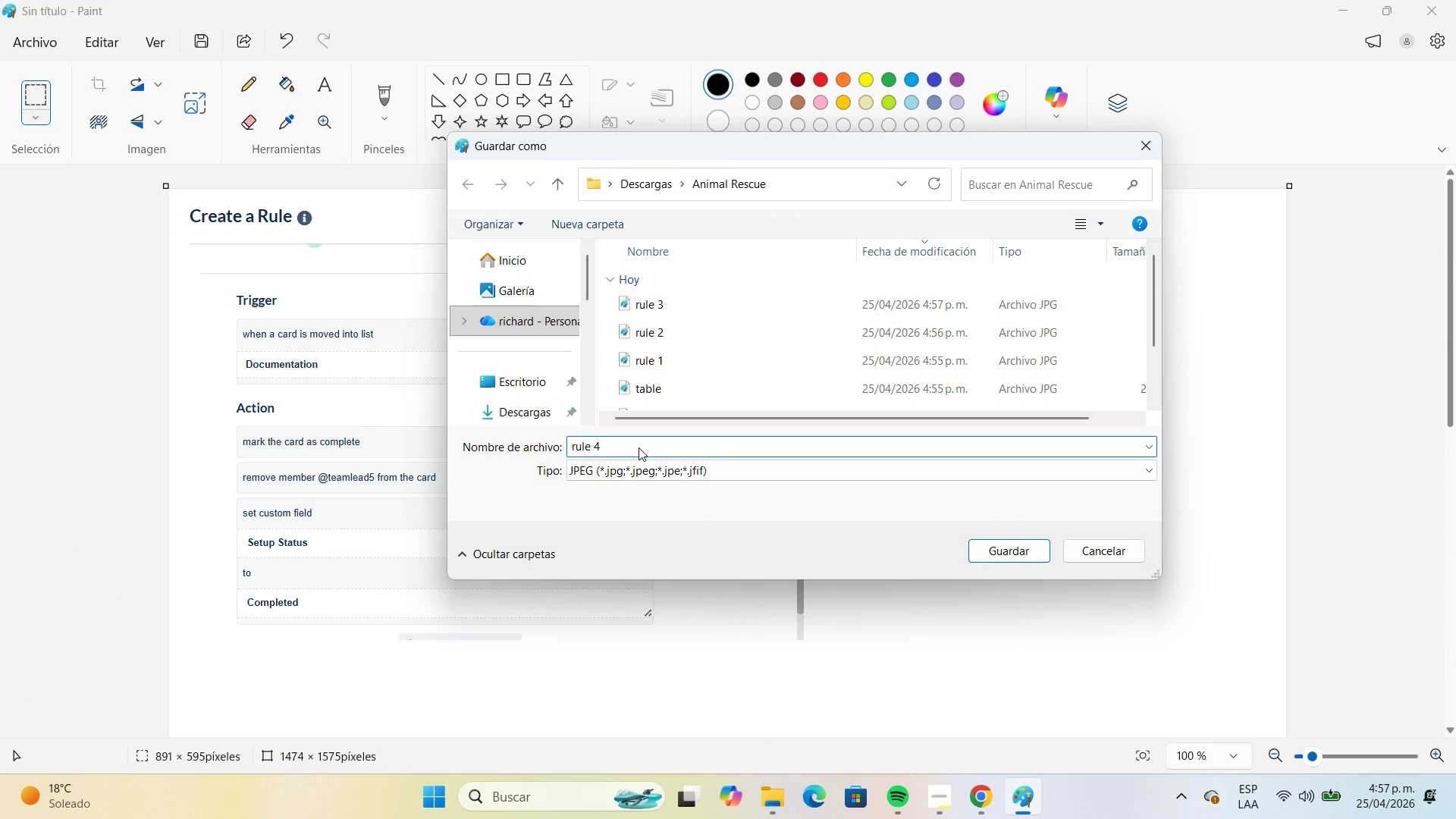 
key(NumpadEnter)
 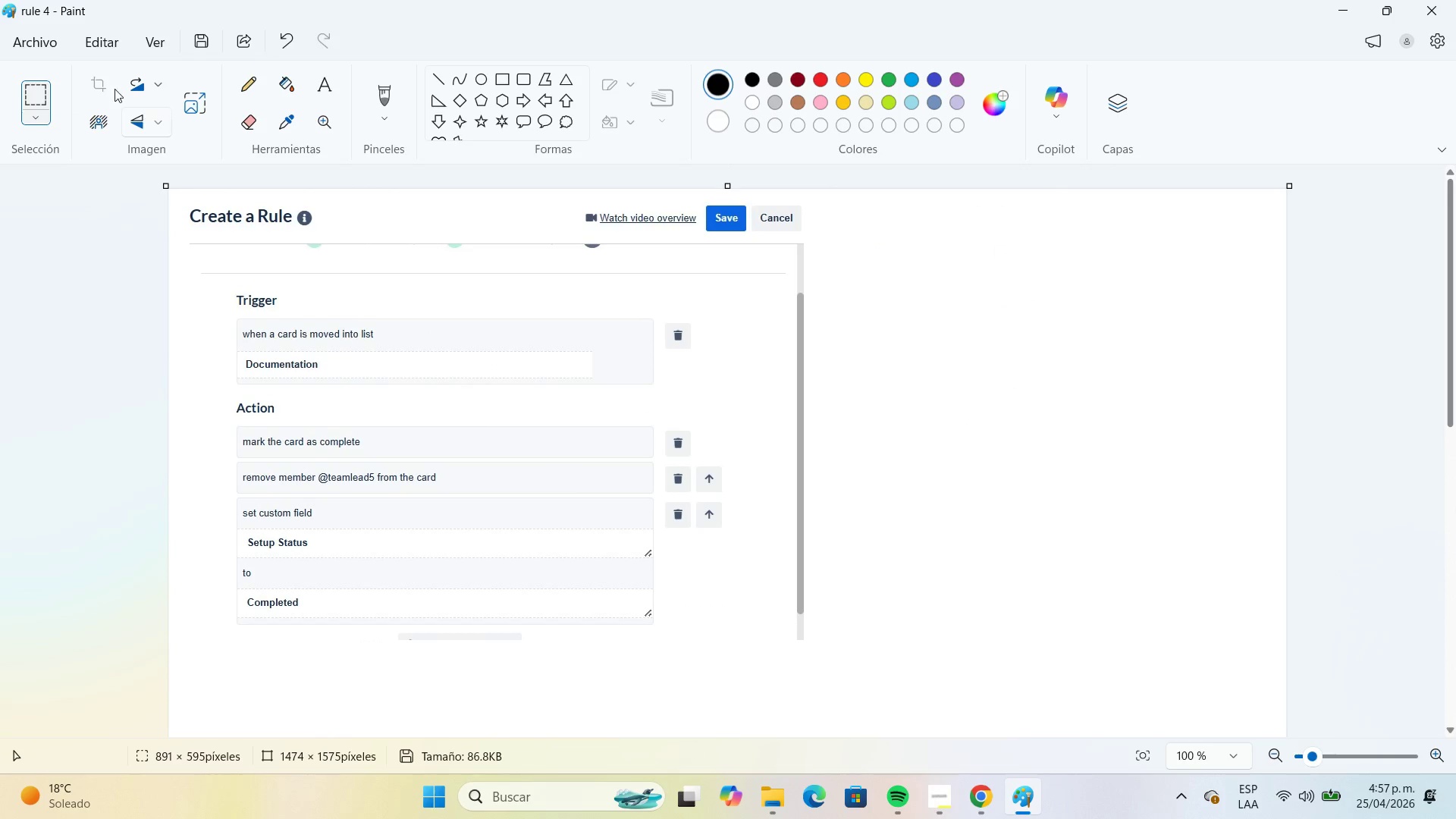 
left_click([48, 38])
 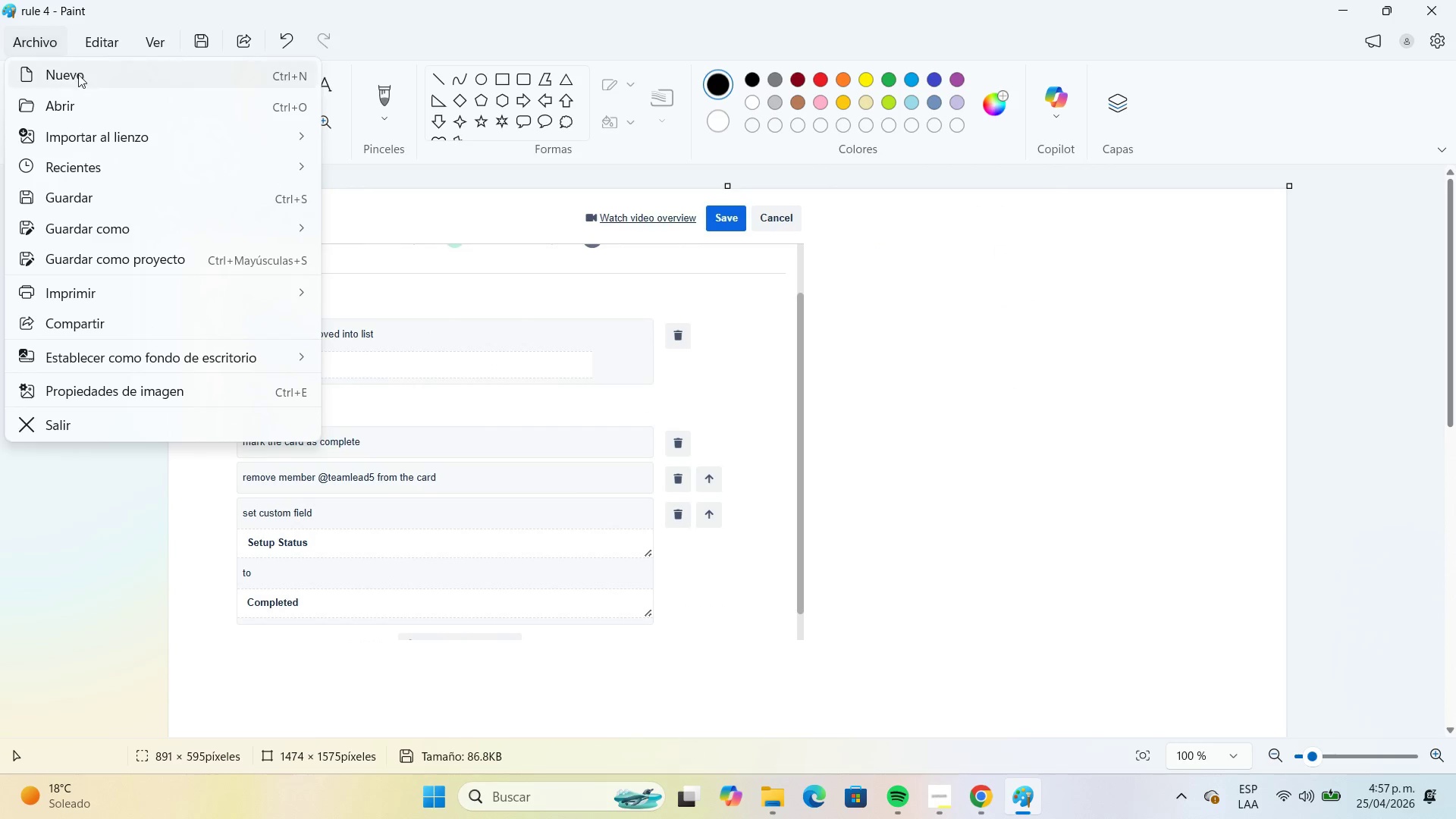 
left_click([78, 74])
 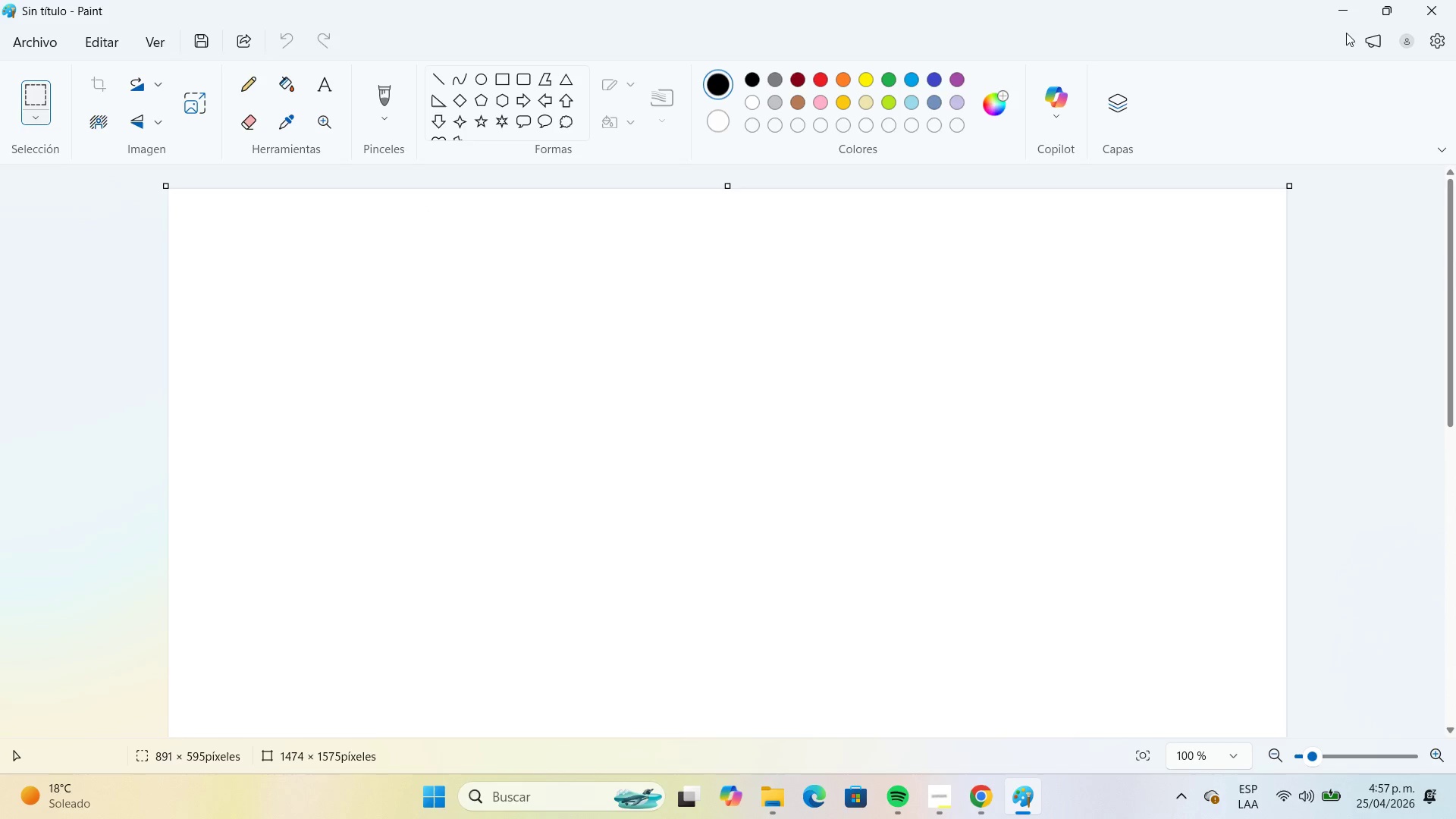 
left_click([1349, 17])
 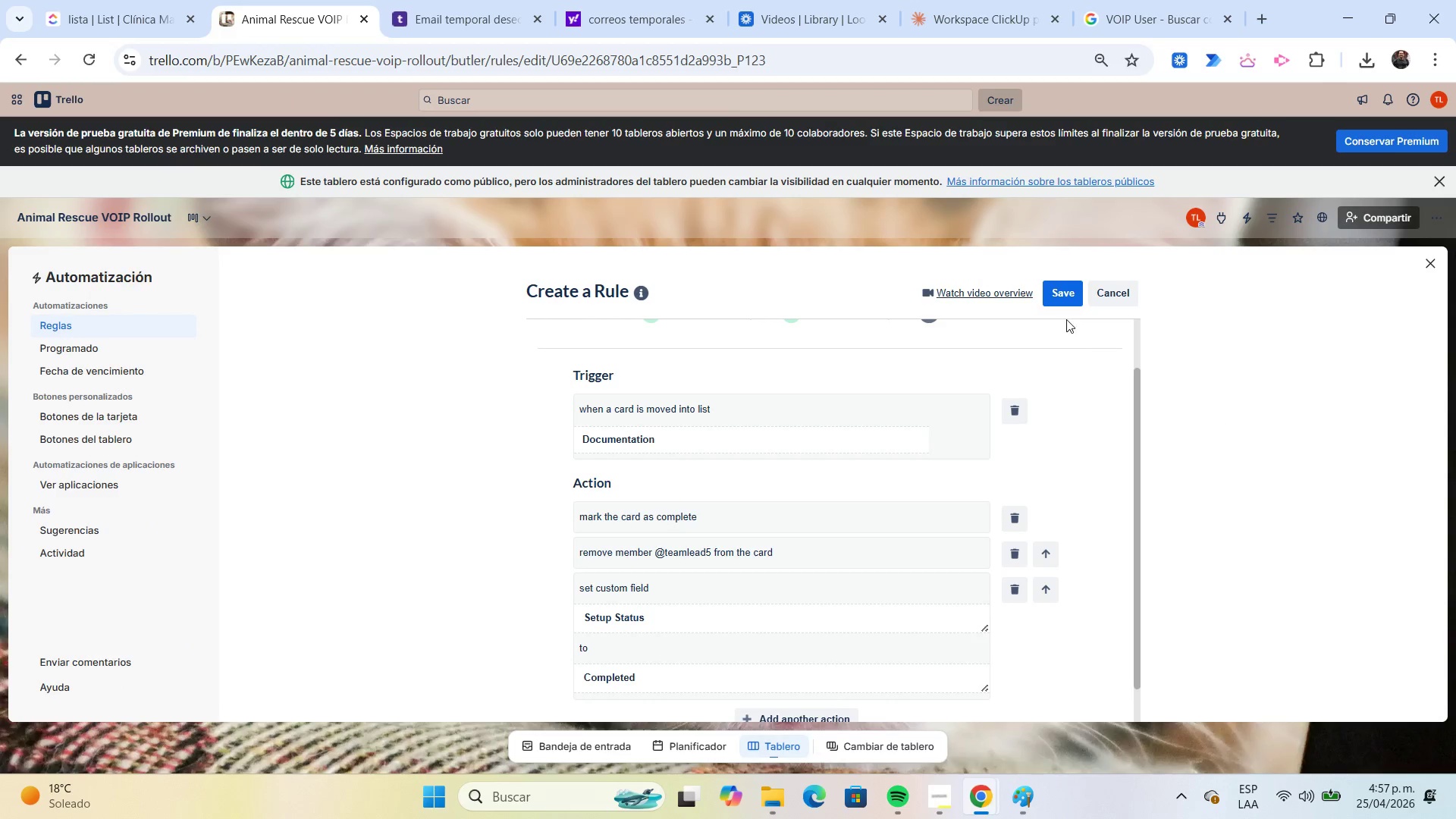 
left_click([1059, 302])
 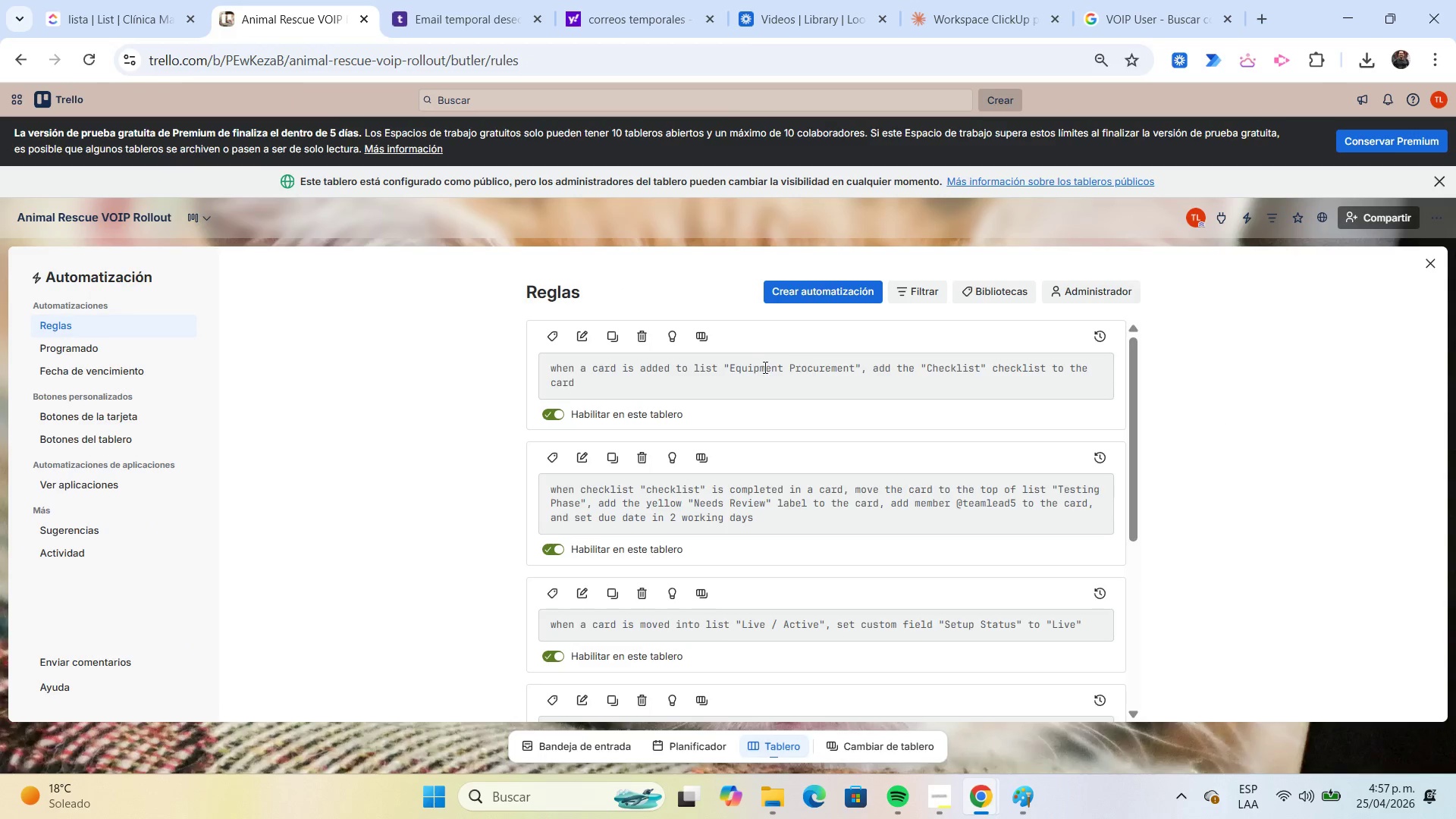 
scroll: coordinate [709, 553], scroll_direction: down, amount: 5.0
 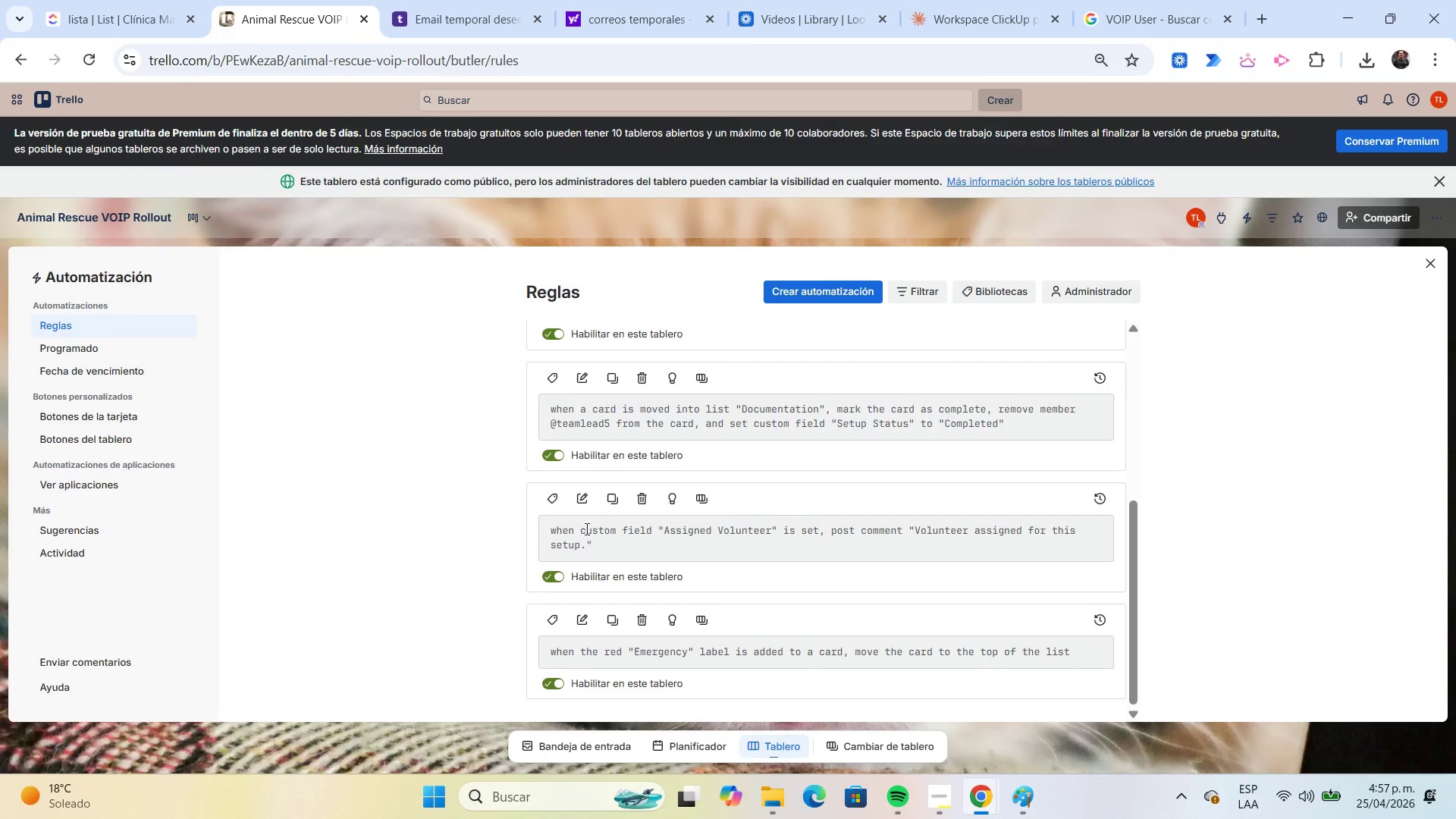 
left_click([585, 500])
 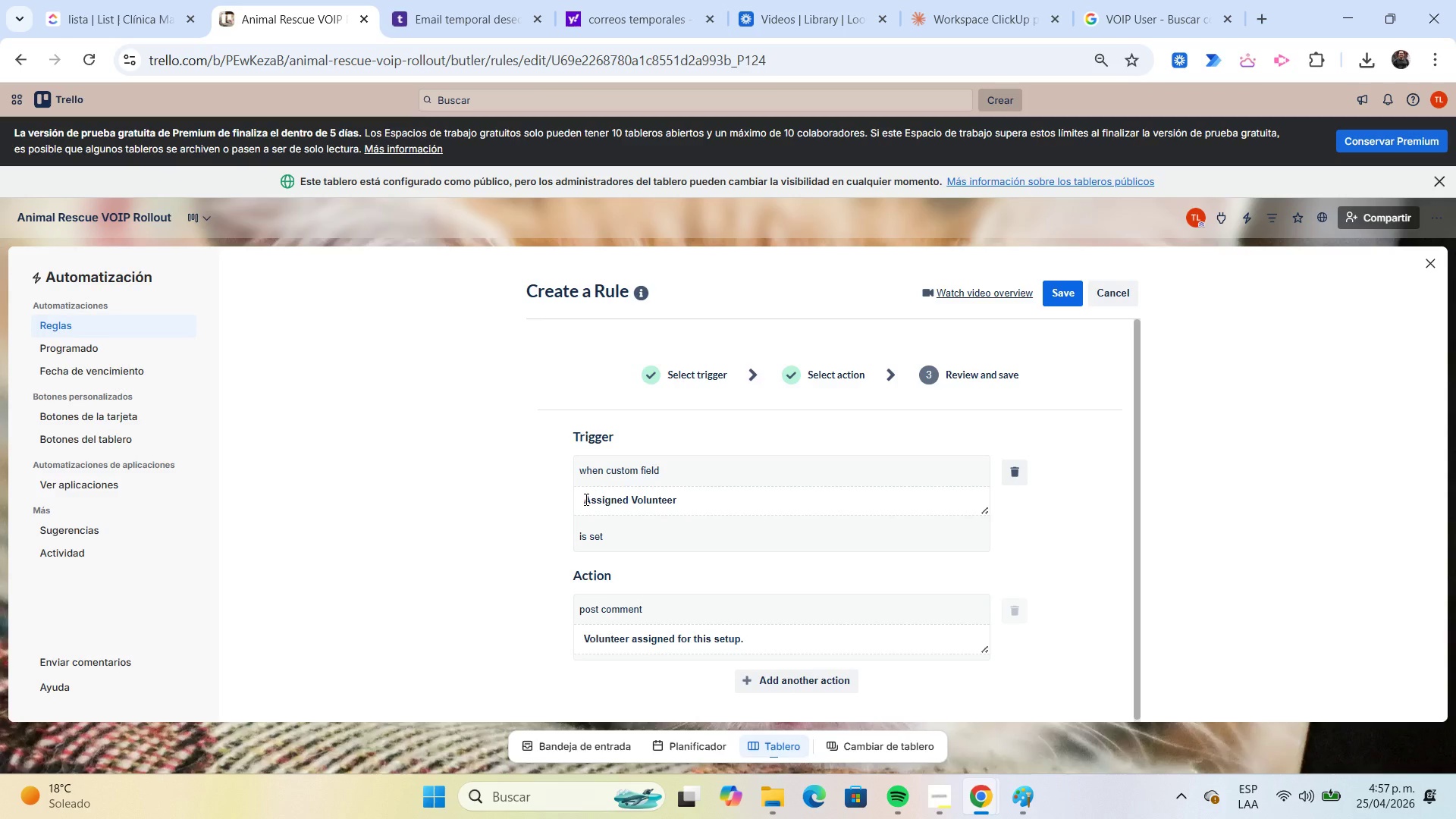 
key(Meta+Shift+S)
 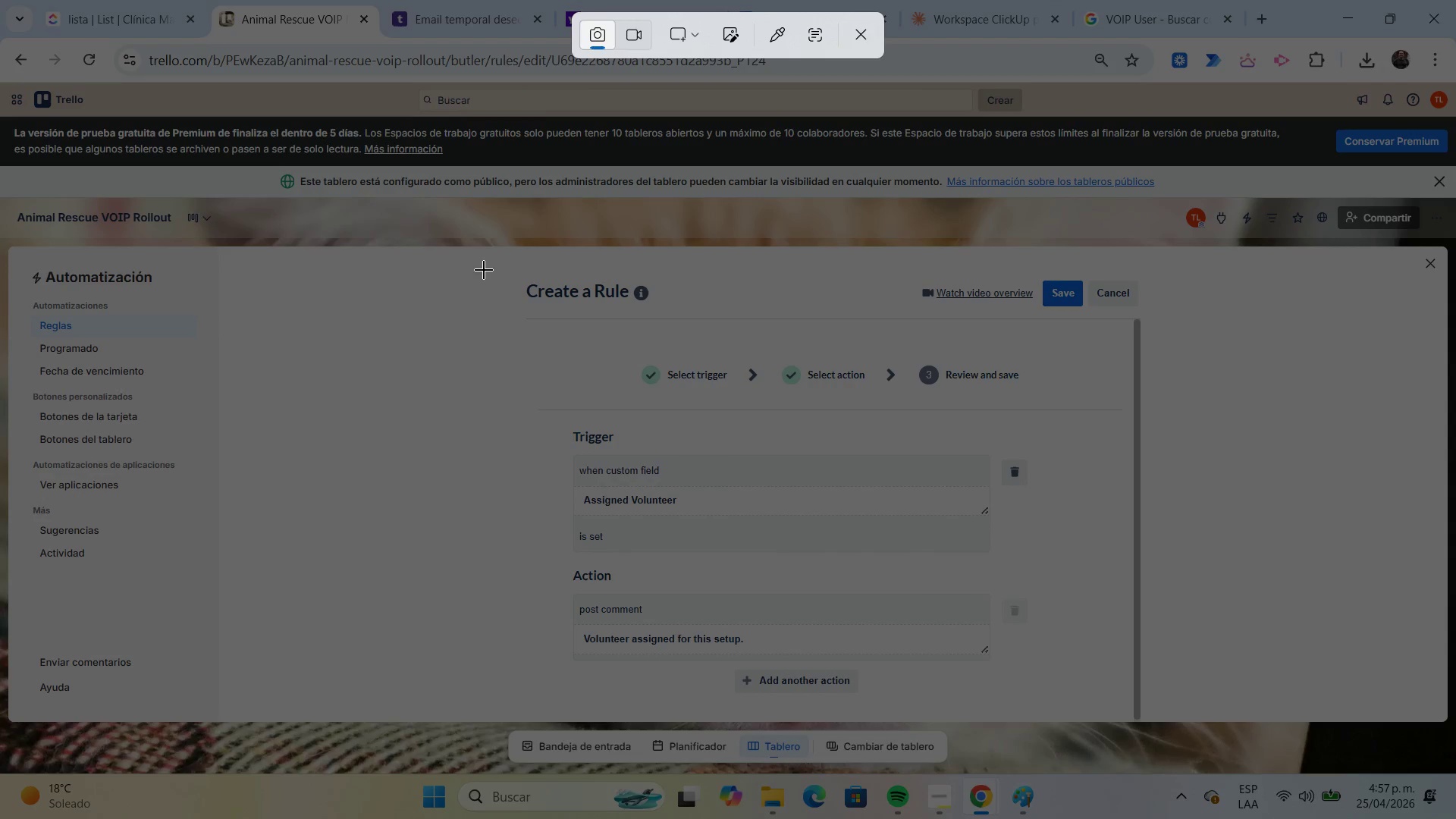 
left_click_drag(start_coordinate=[498, 245], to_coordinate=[1133, 704])
 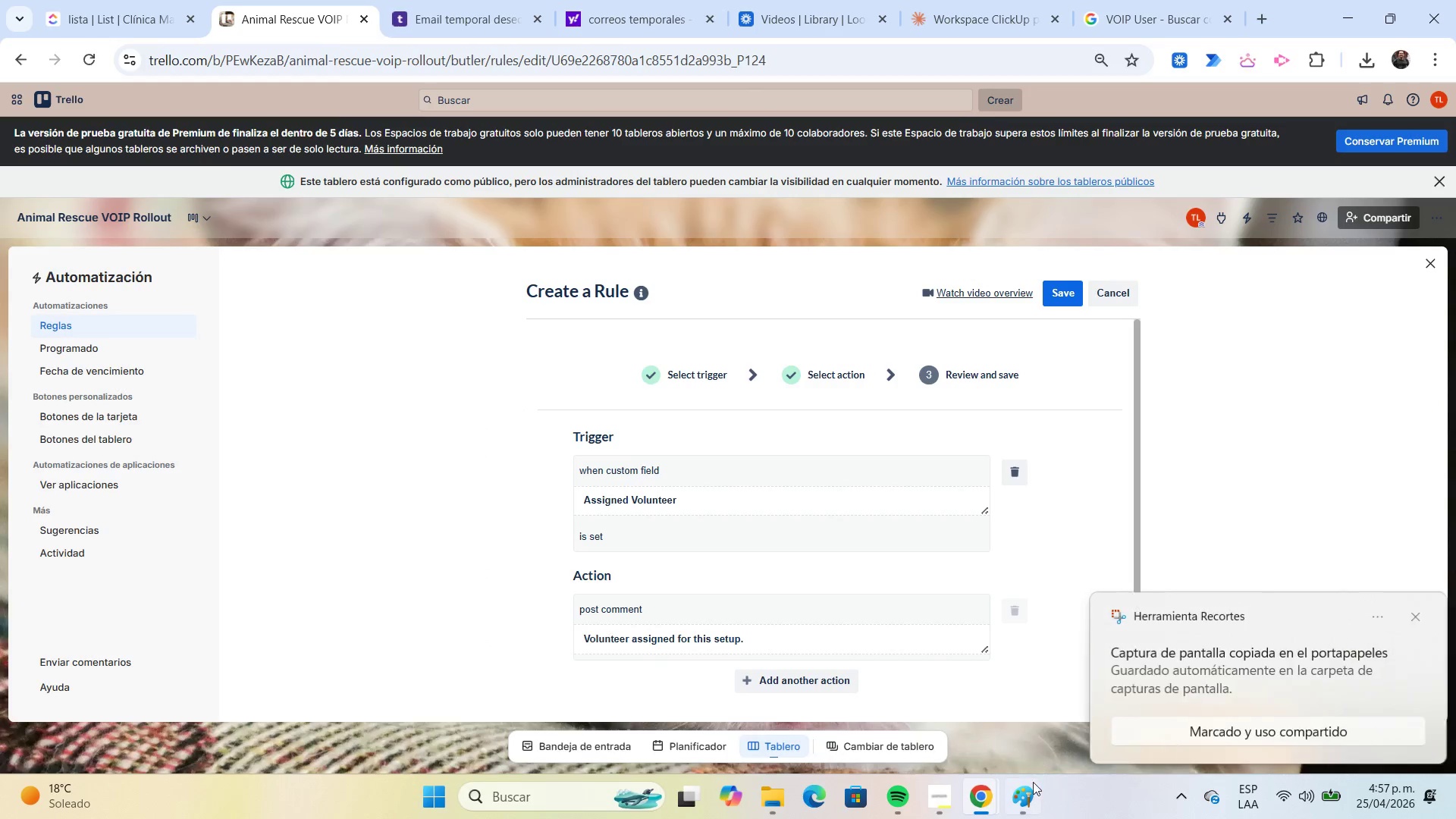 
left_click([1031, 786])
 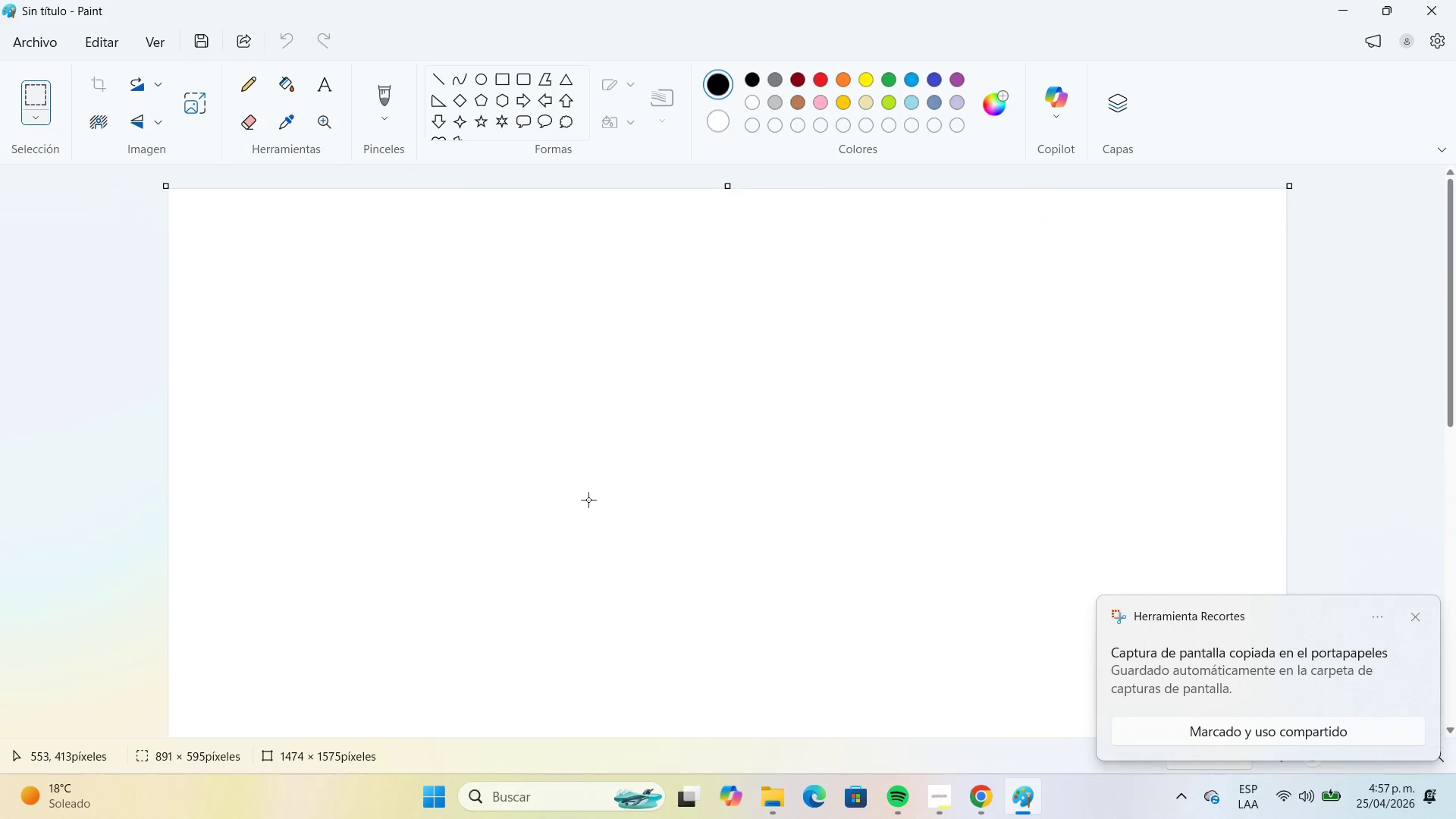 
key(Control+V)
 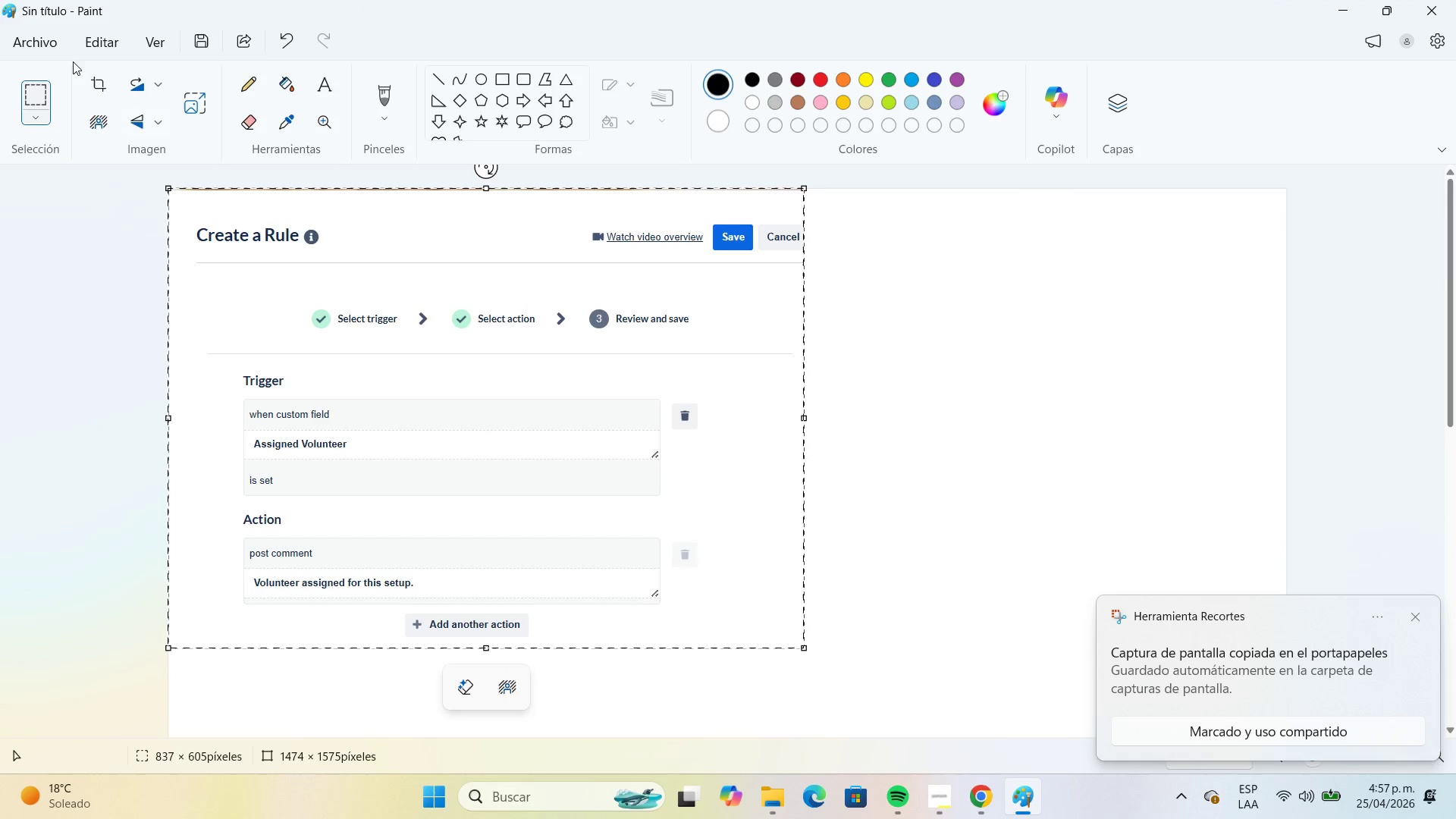 
left_click([57, 49])
 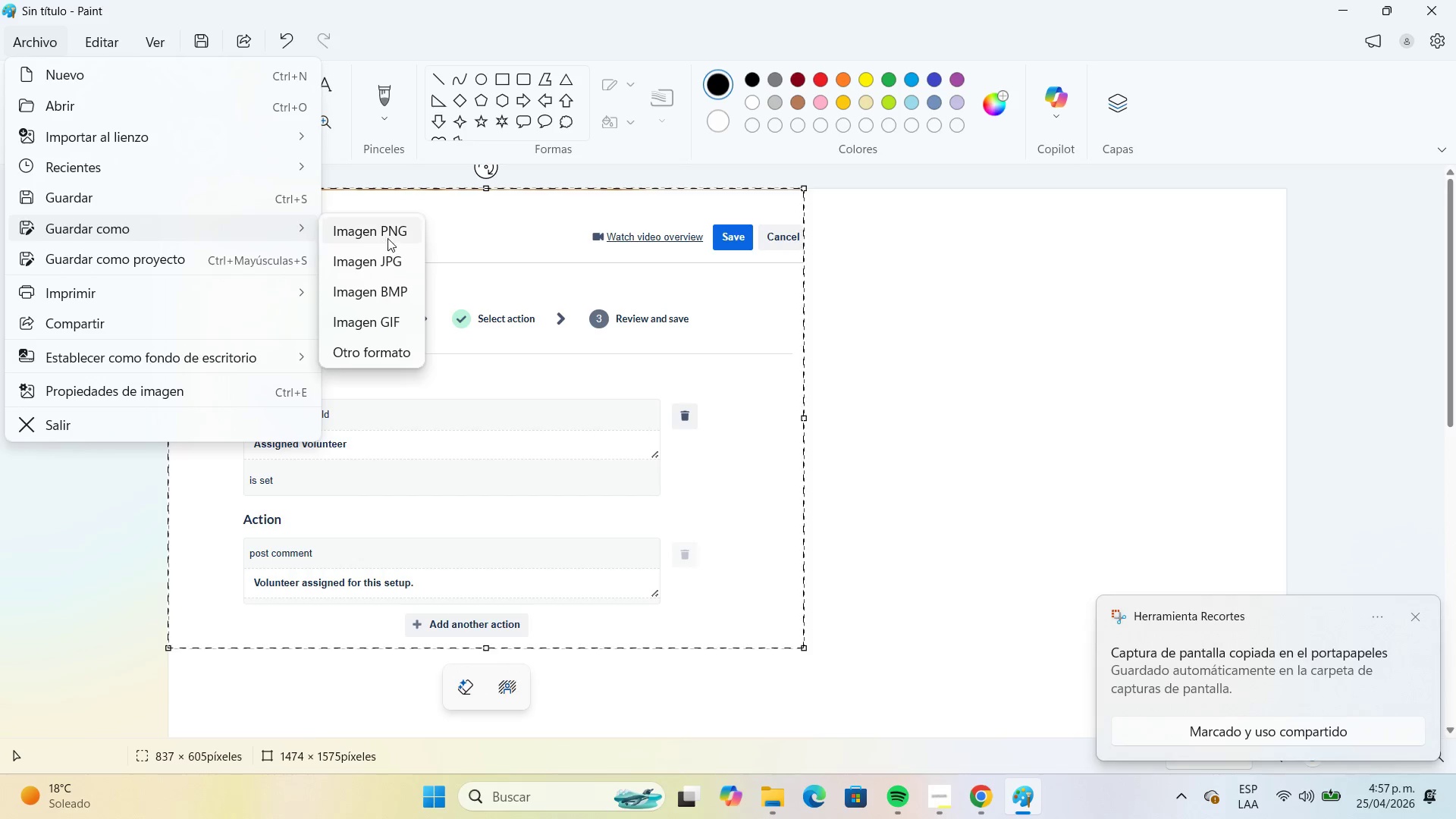 
left_click([400, 260])
 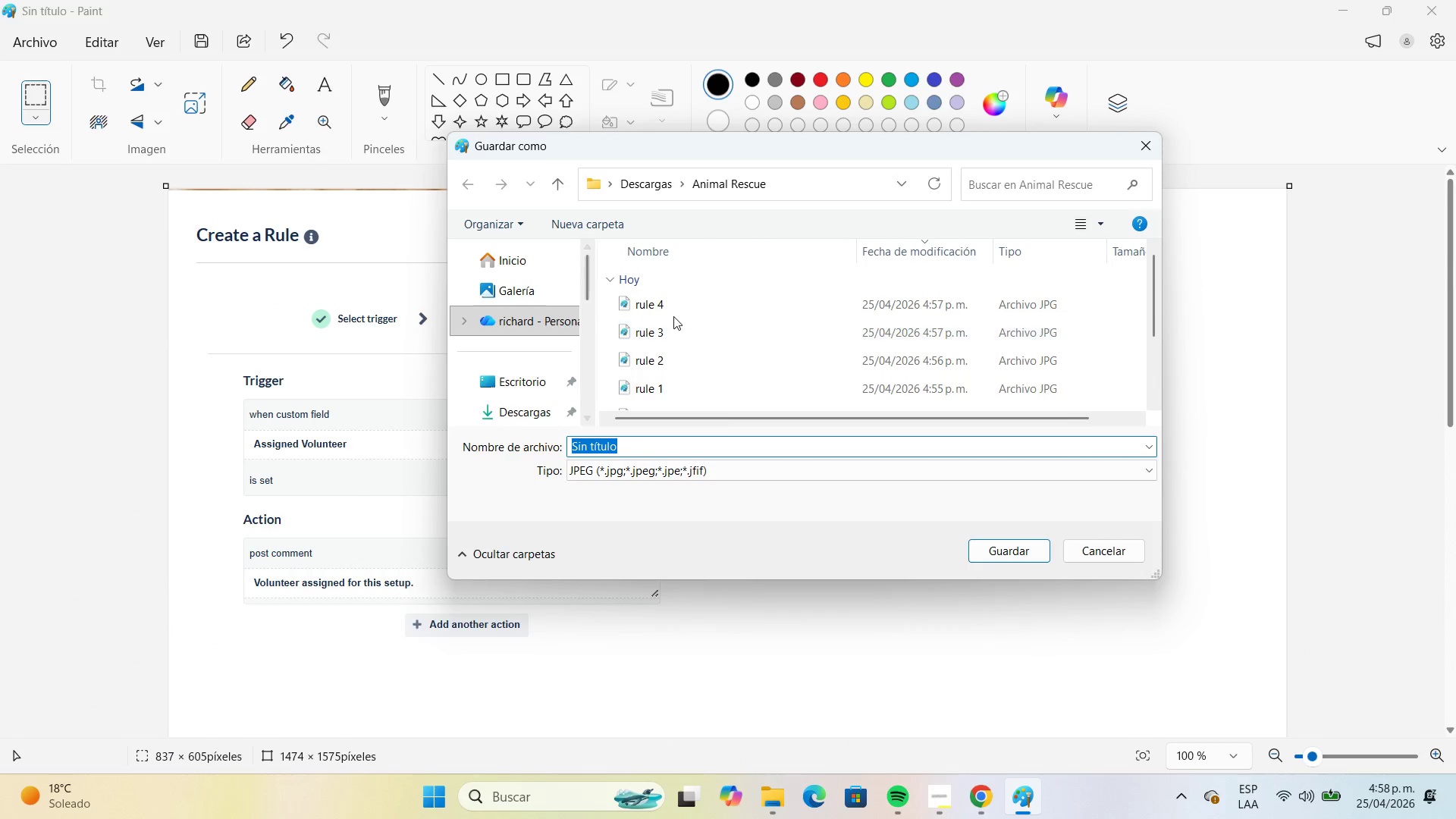 
left_click([669, 312])
 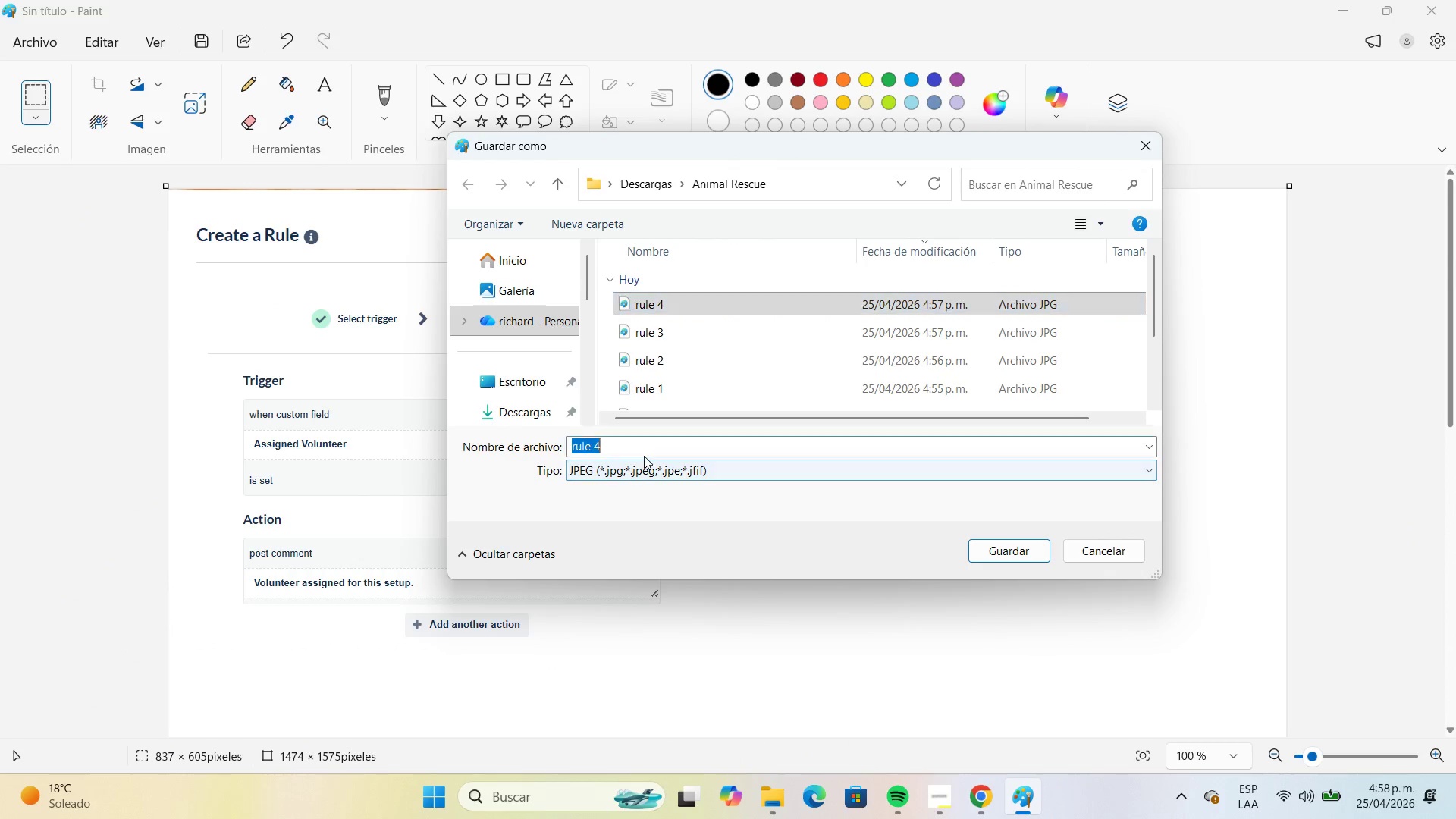 
double_click([640, 453])
 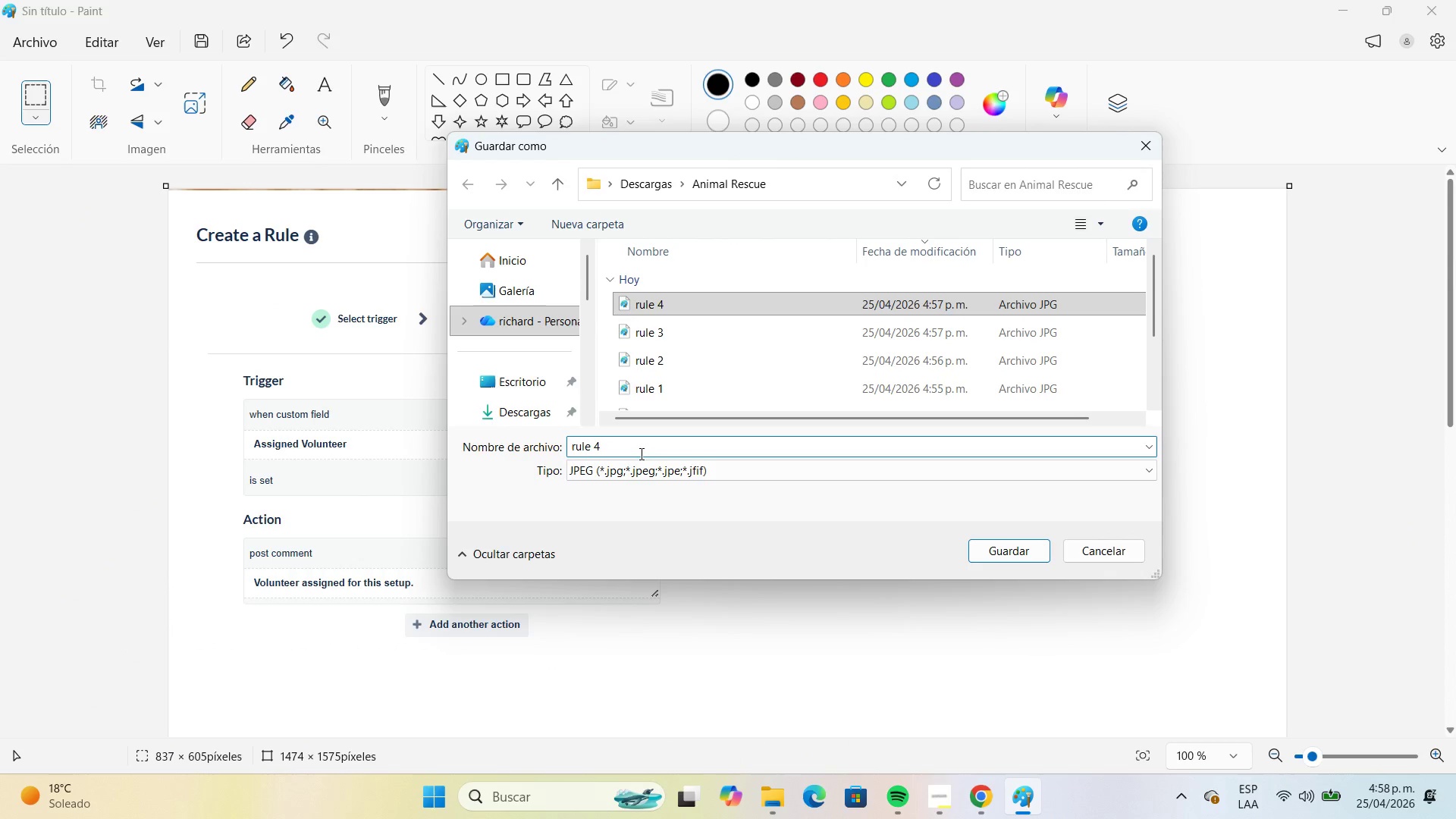 
key(Backspace)
 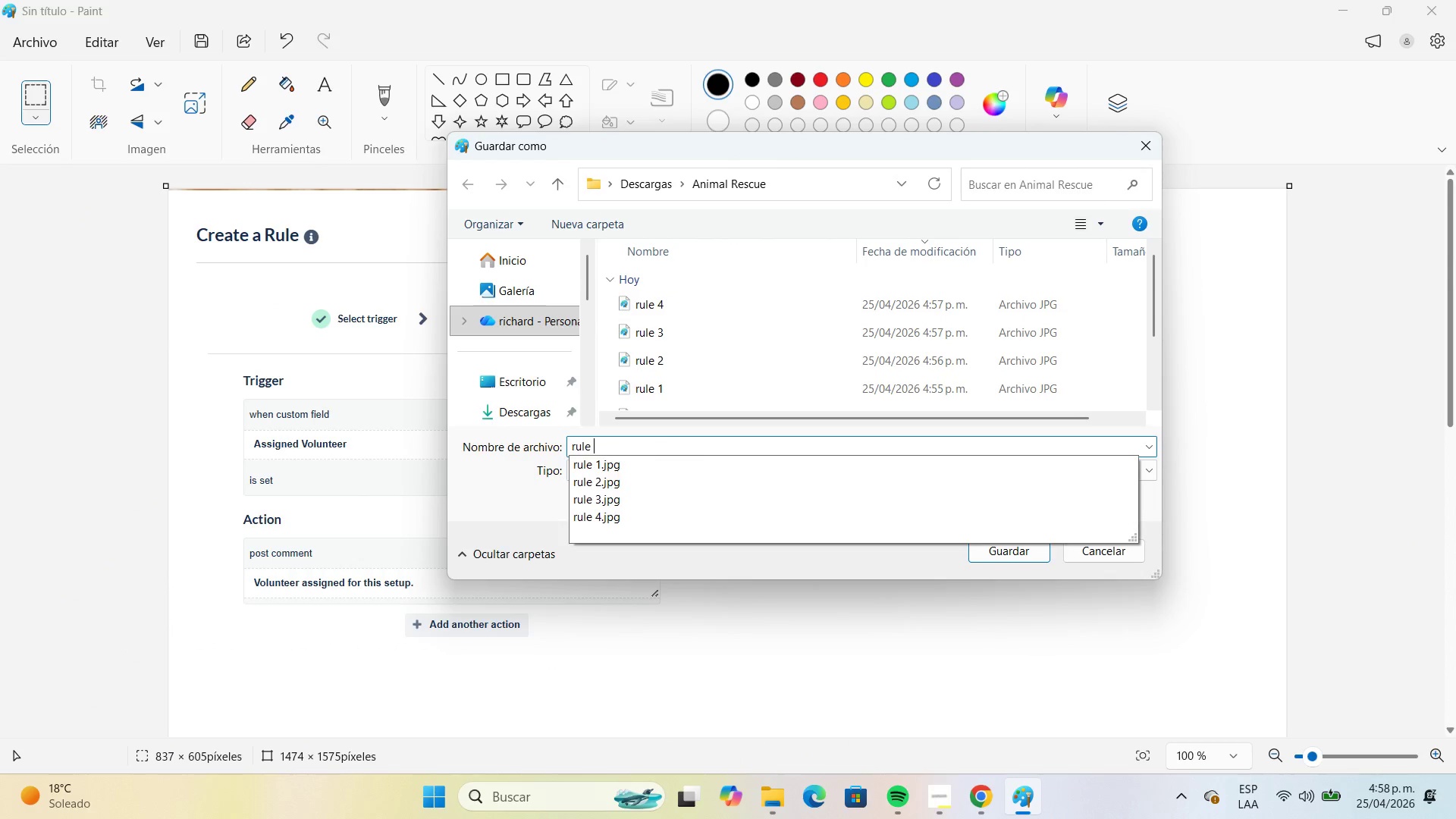 
key(Numpad5)
 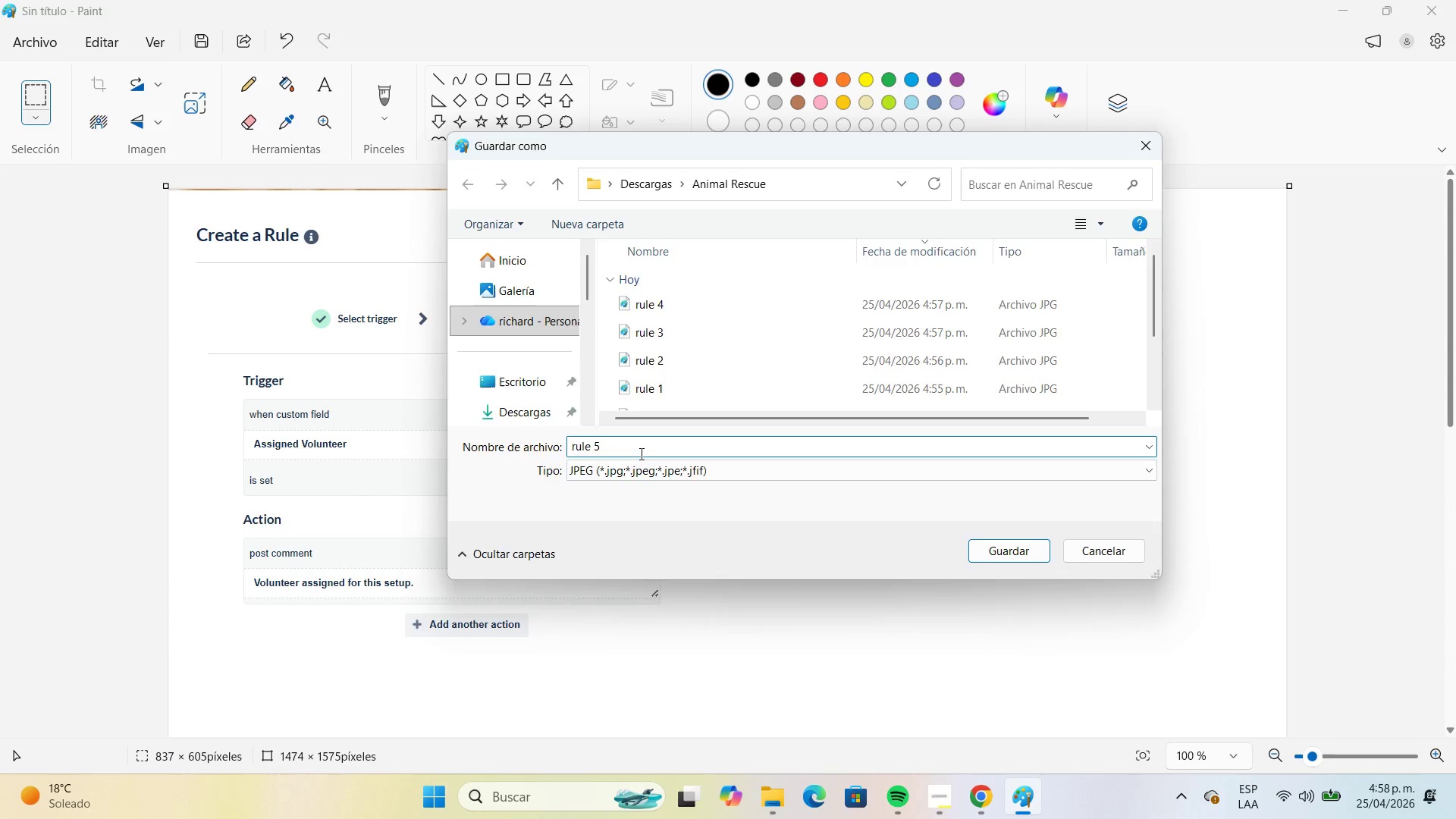 
key(NumpadEnter)
 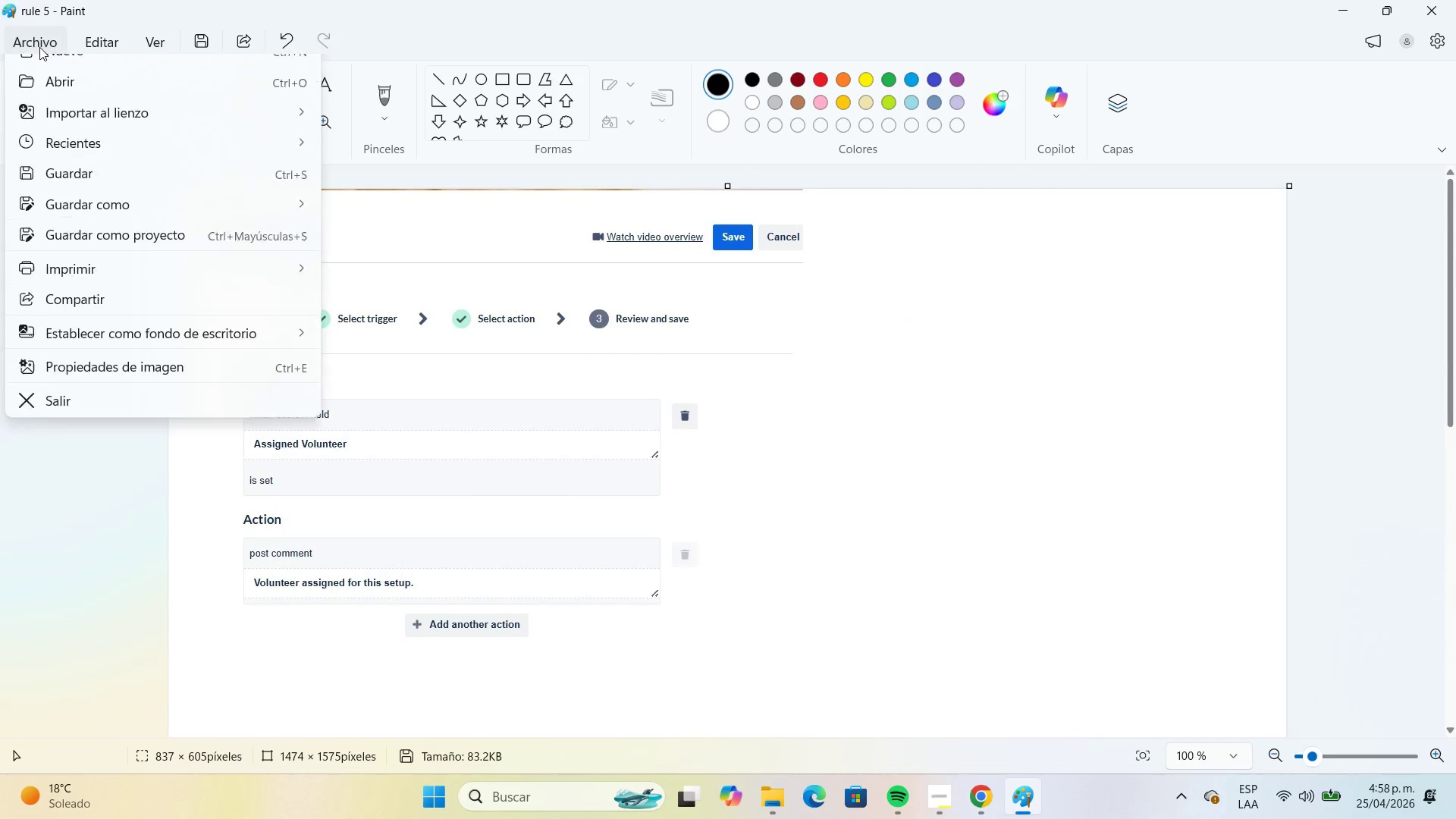 
left_click([54, 72])